 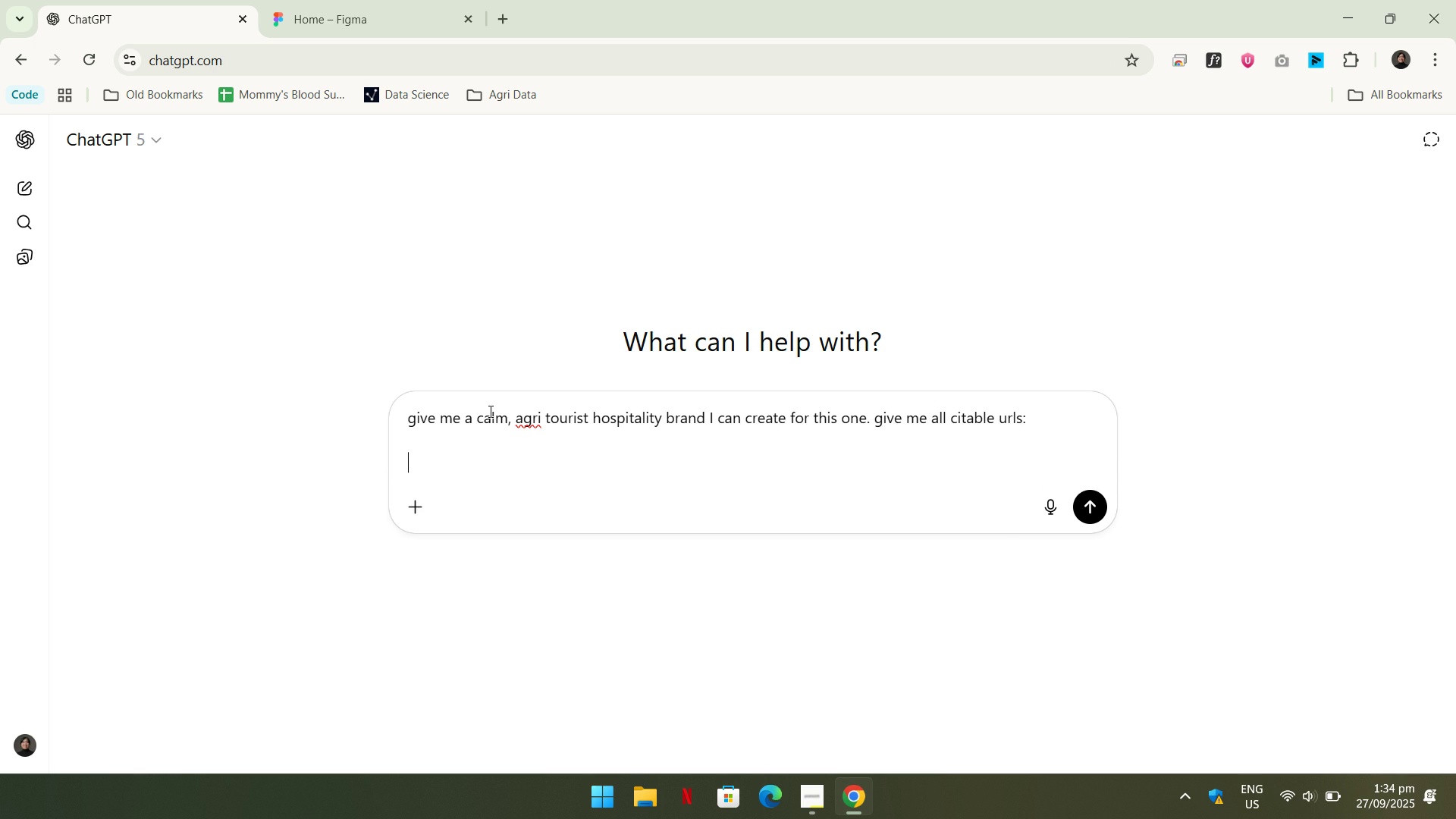 
key(Shift+Enter)
 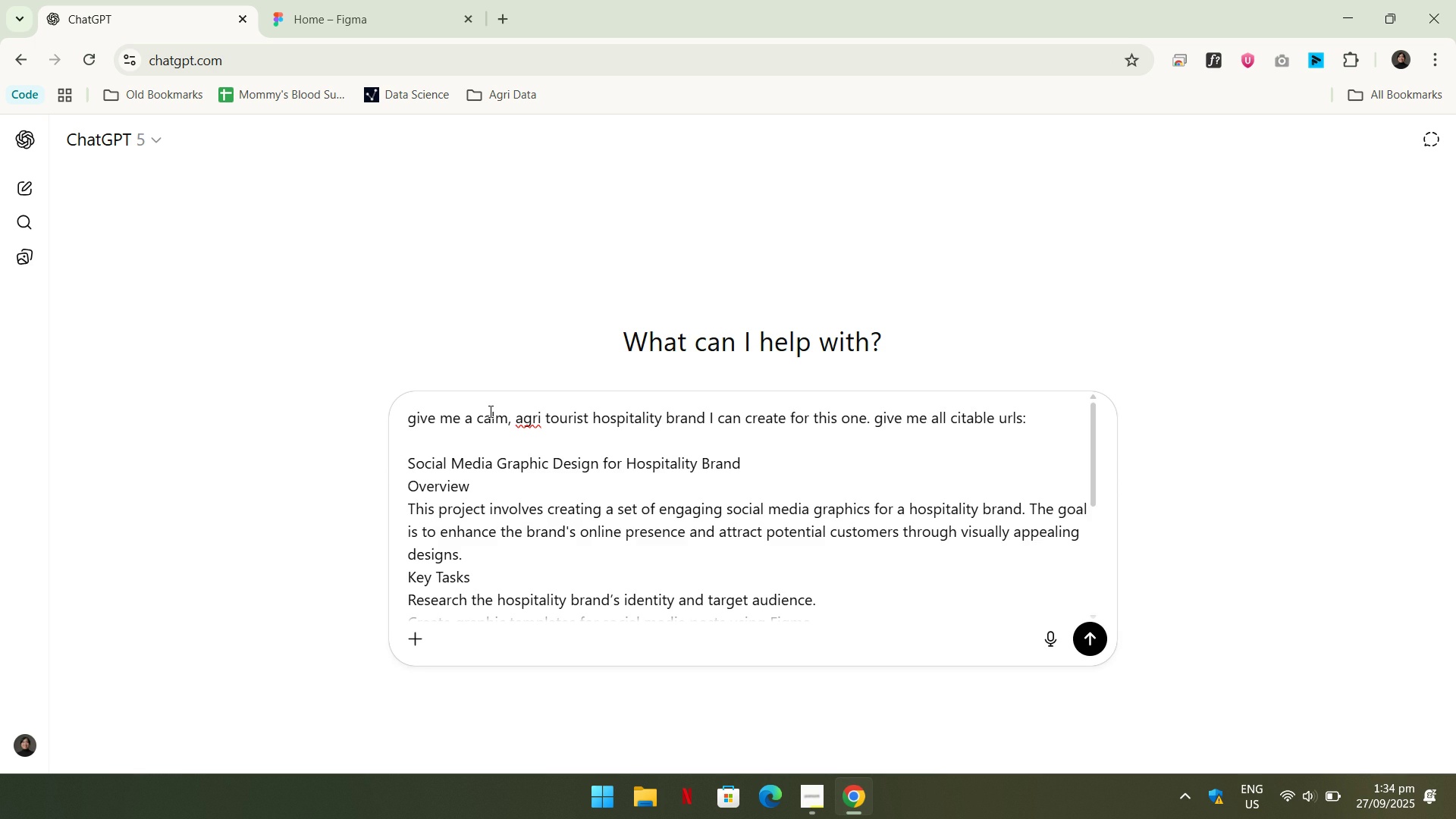 
key(Control+Shift+ControlLeft)
 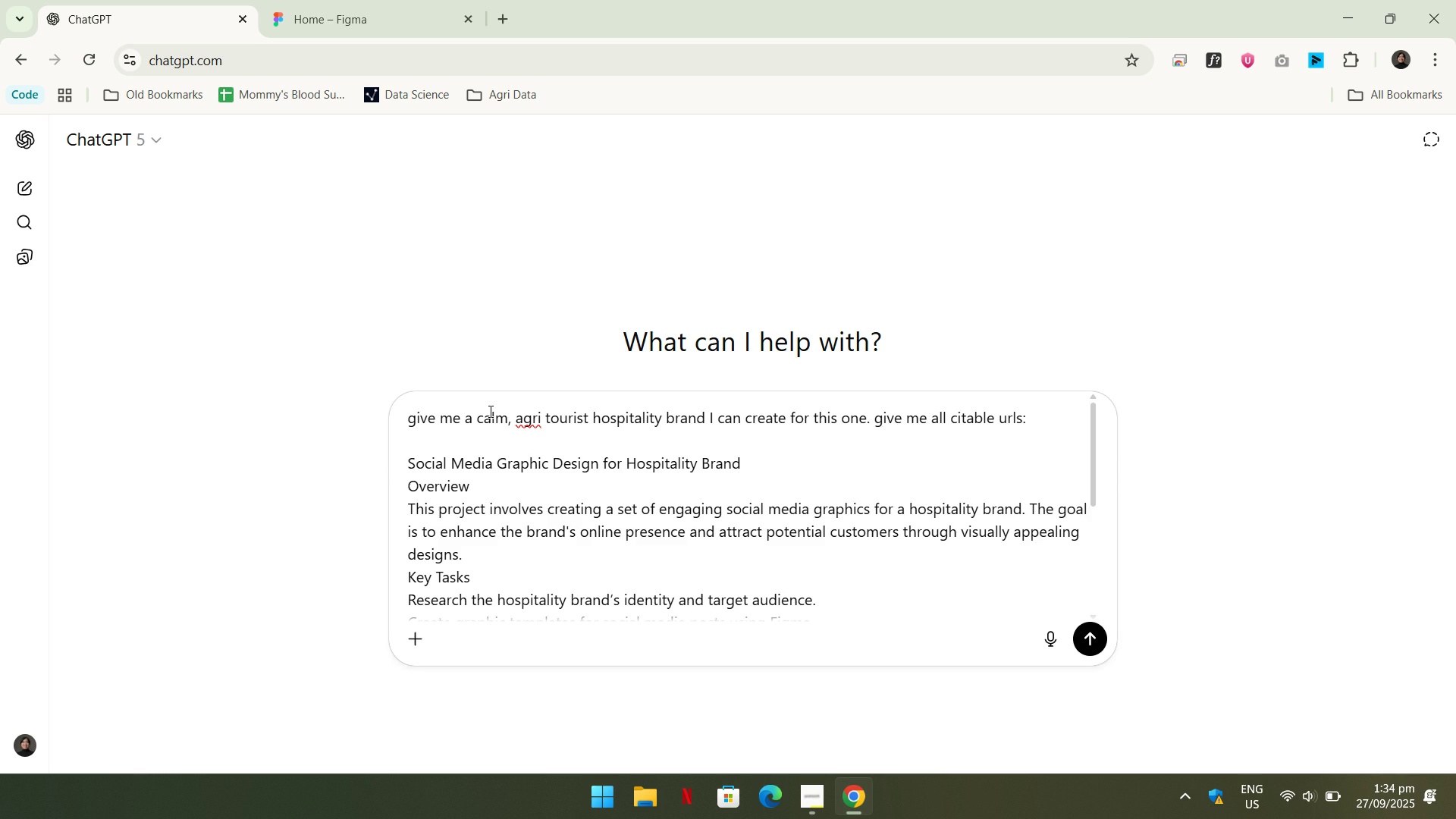 
key(Control+V)
 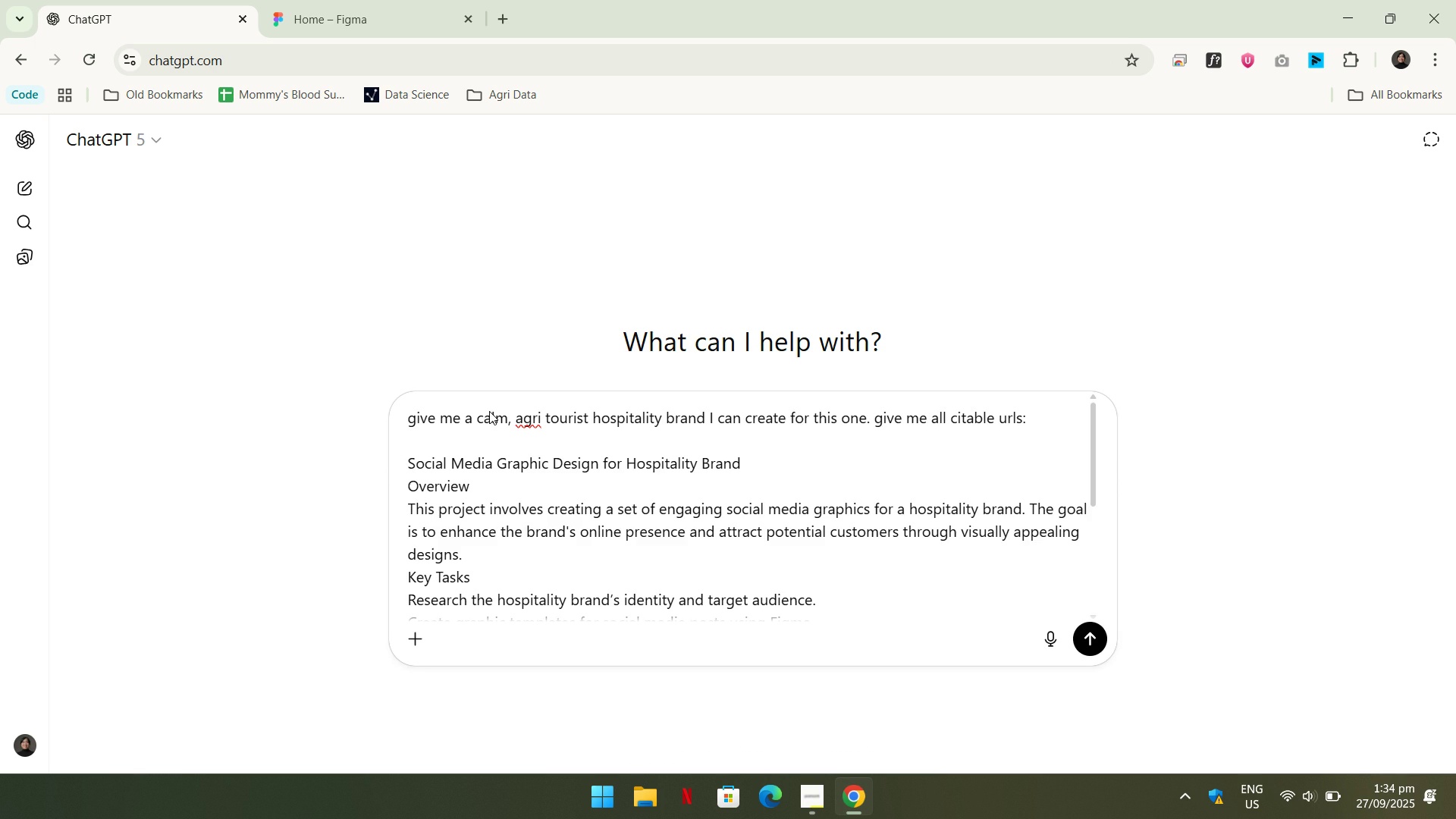 
key(Enter)
 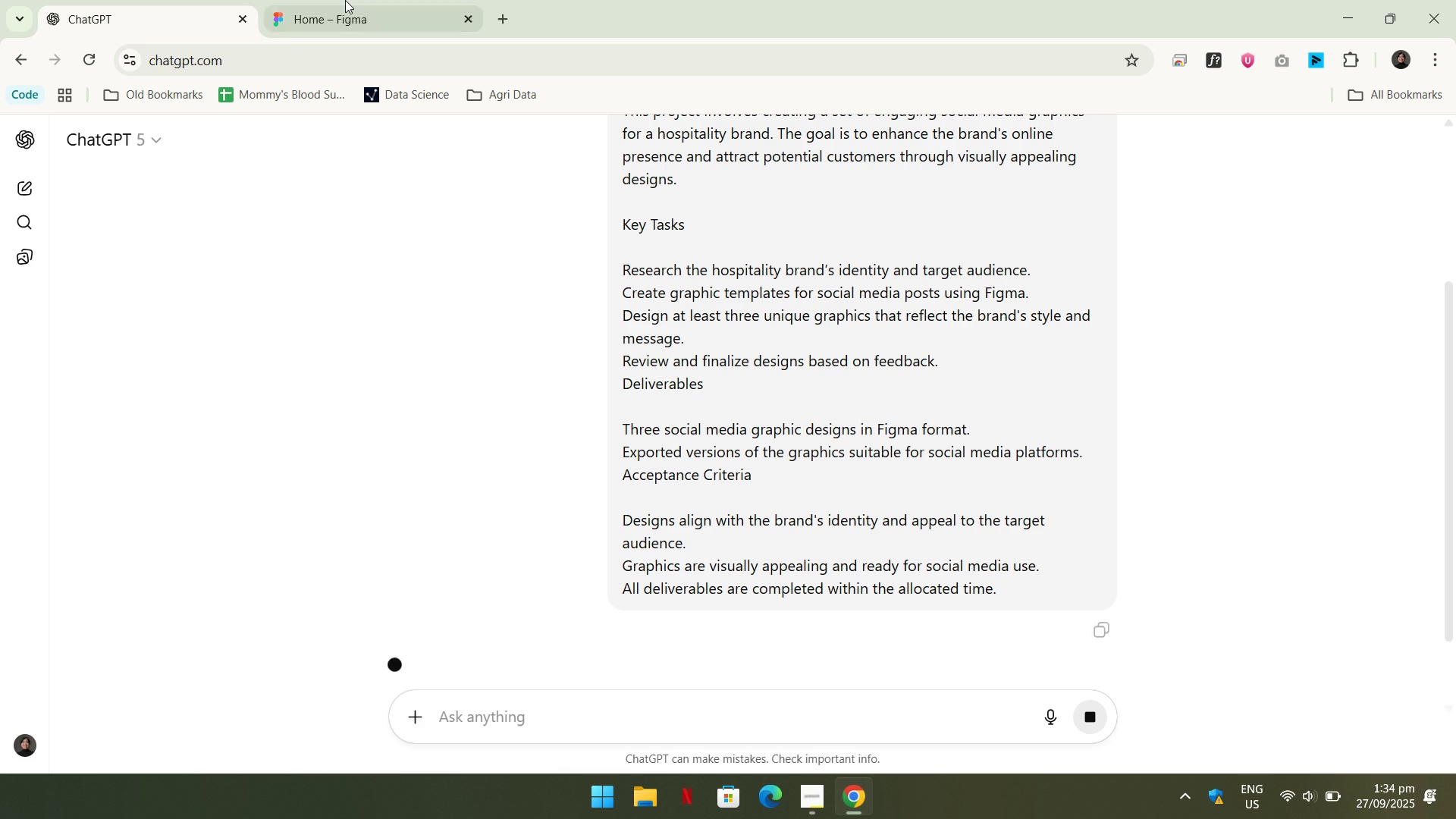 
left_click([345, 0])
 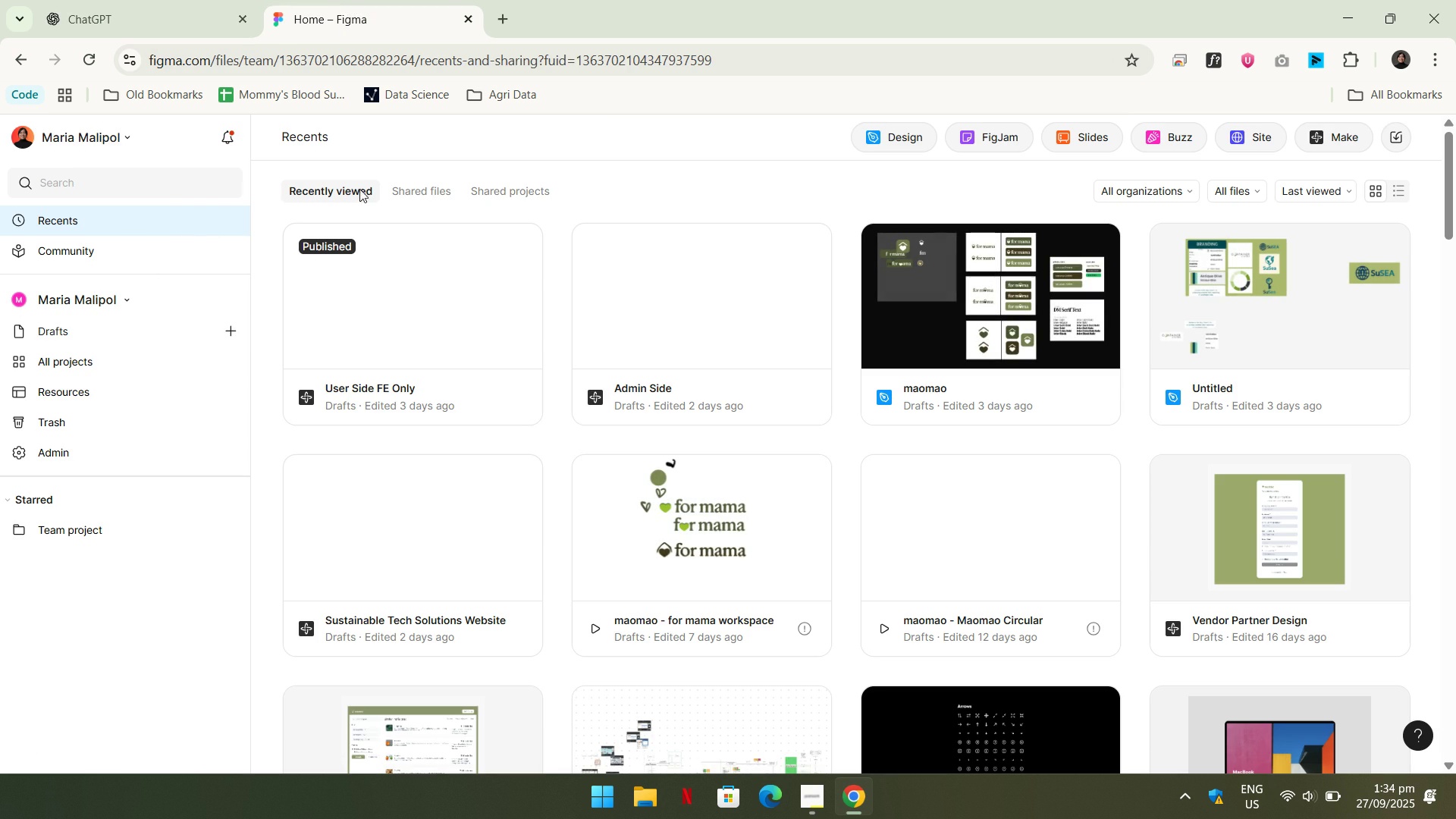 
left_click([919, 136])
 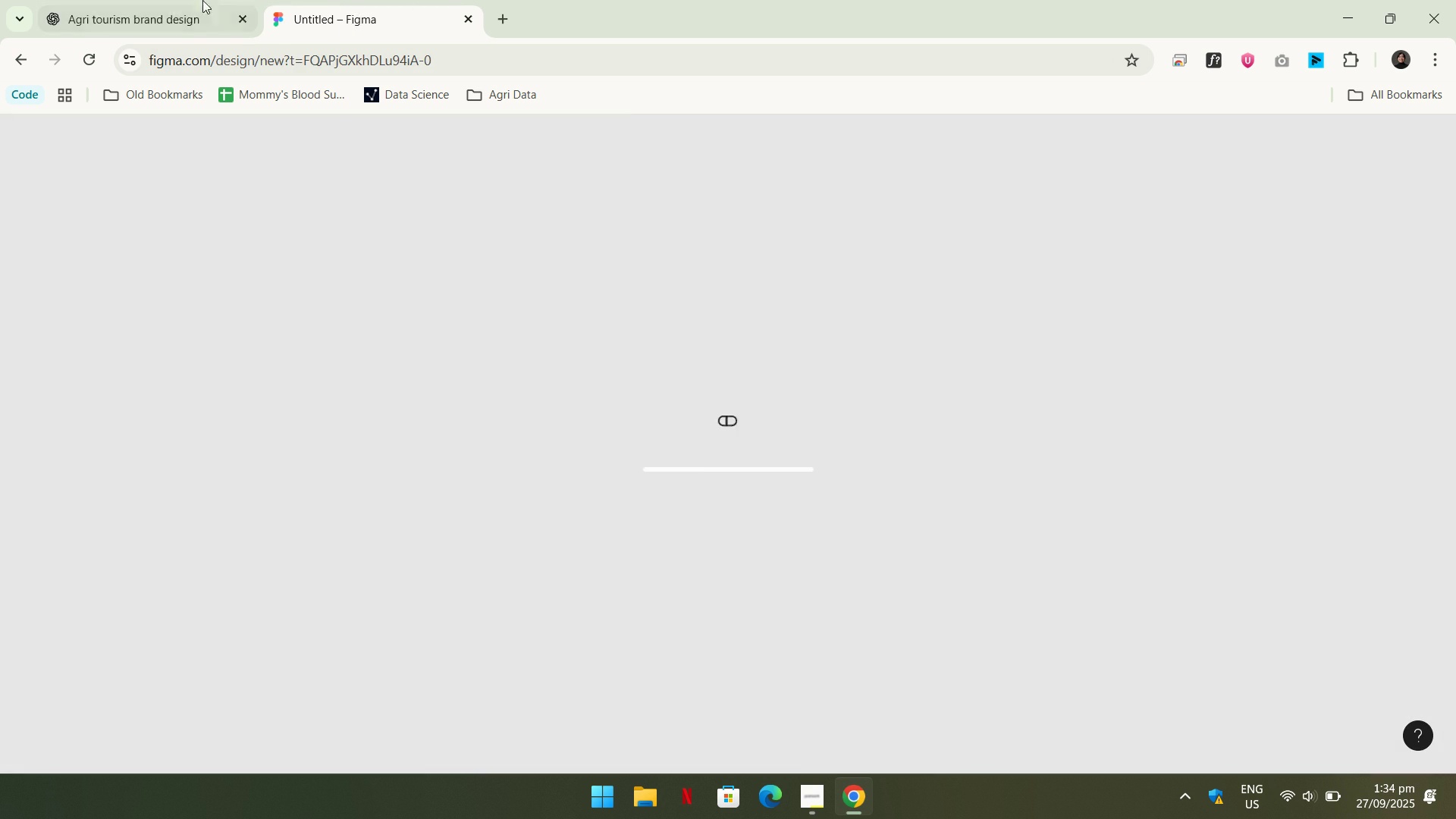 
left_click([170, 0])
 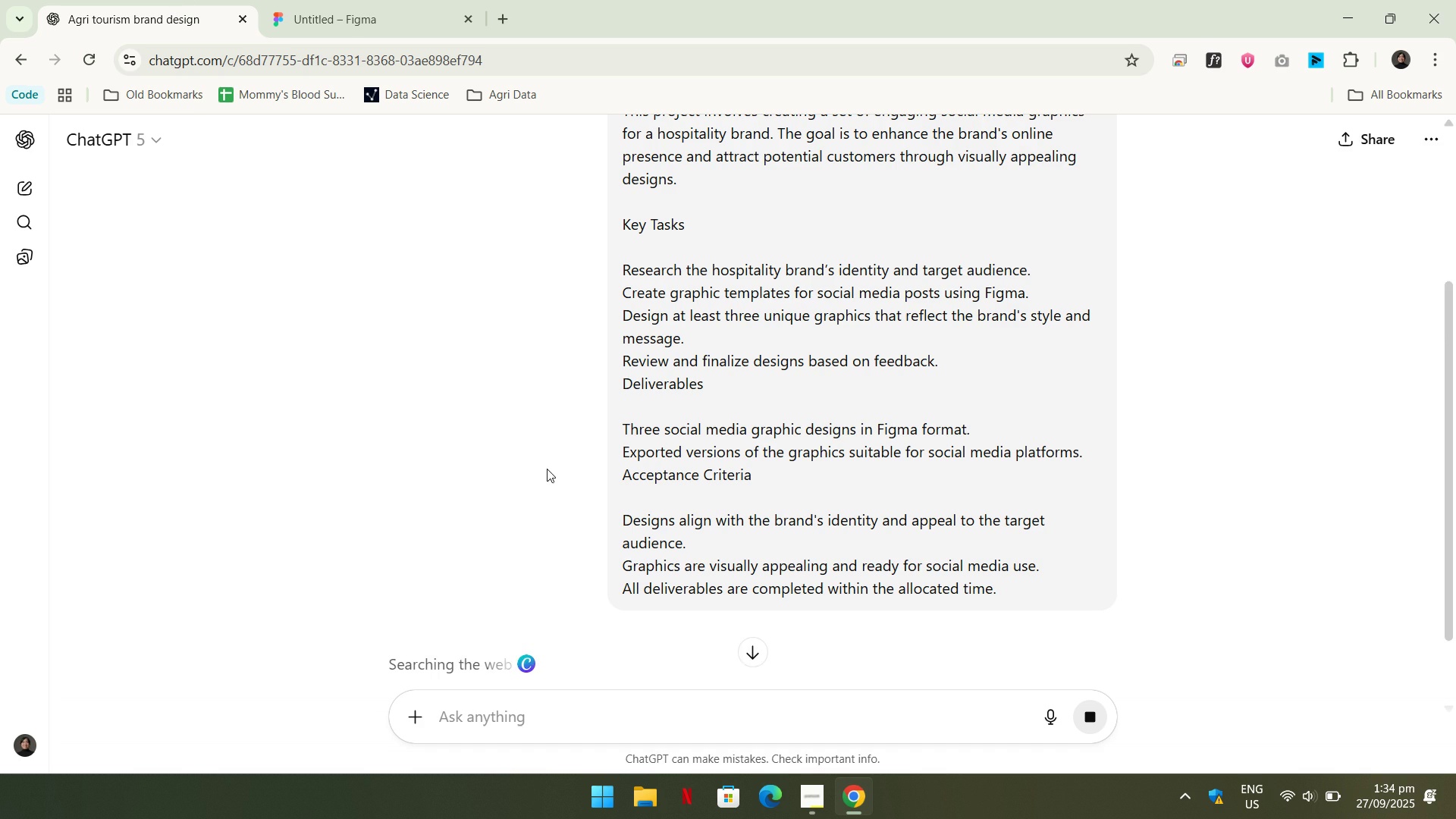 
scroll: coordinate [557, 460], scroll_direction: down, amount: 21.0
 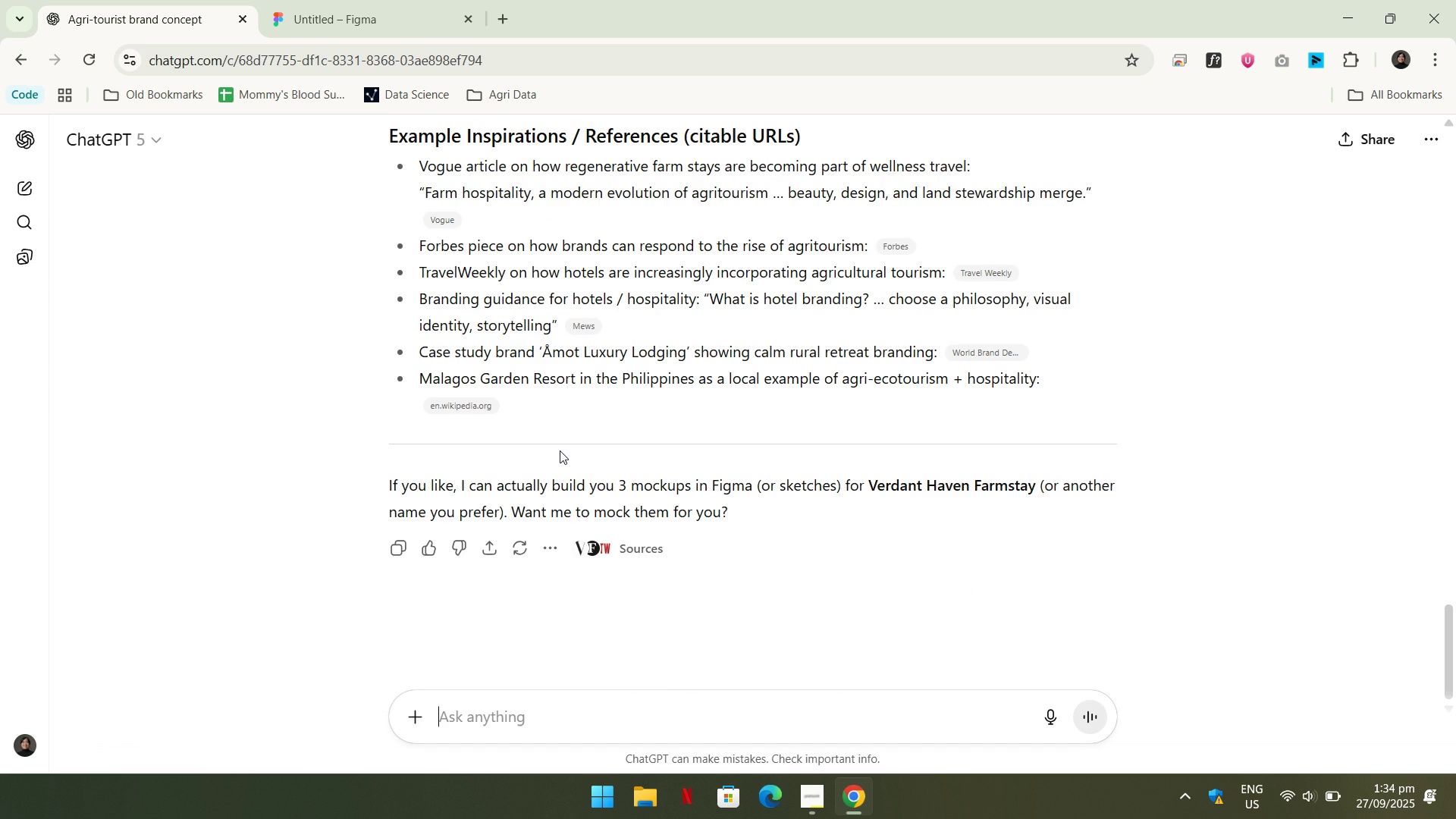 
scroll: coordinate [570, 463], scroll_direction: up, amount: 20.0
 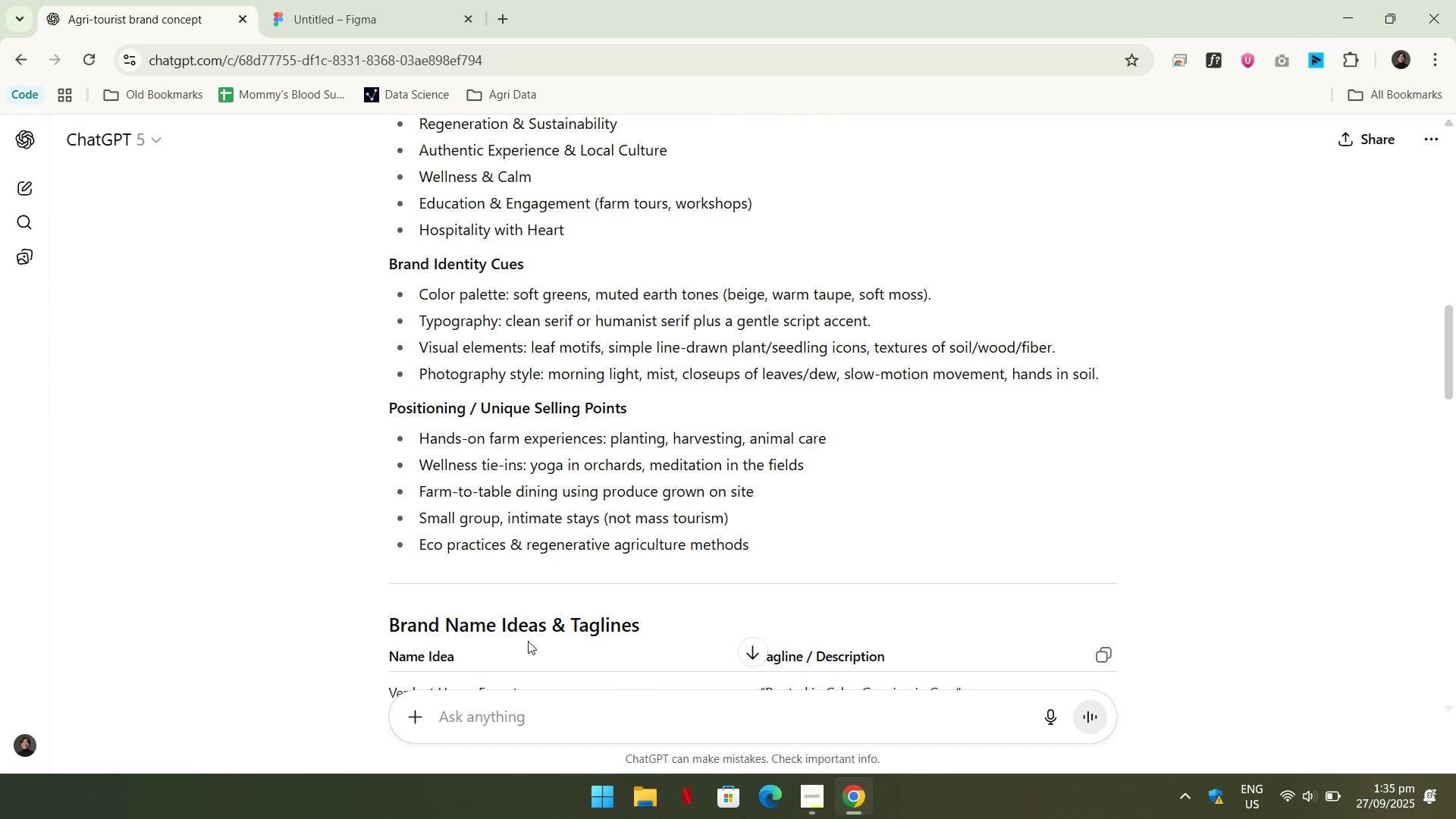 
type(I need a true and real hospitality brand I can create one, no need for you to generate)
 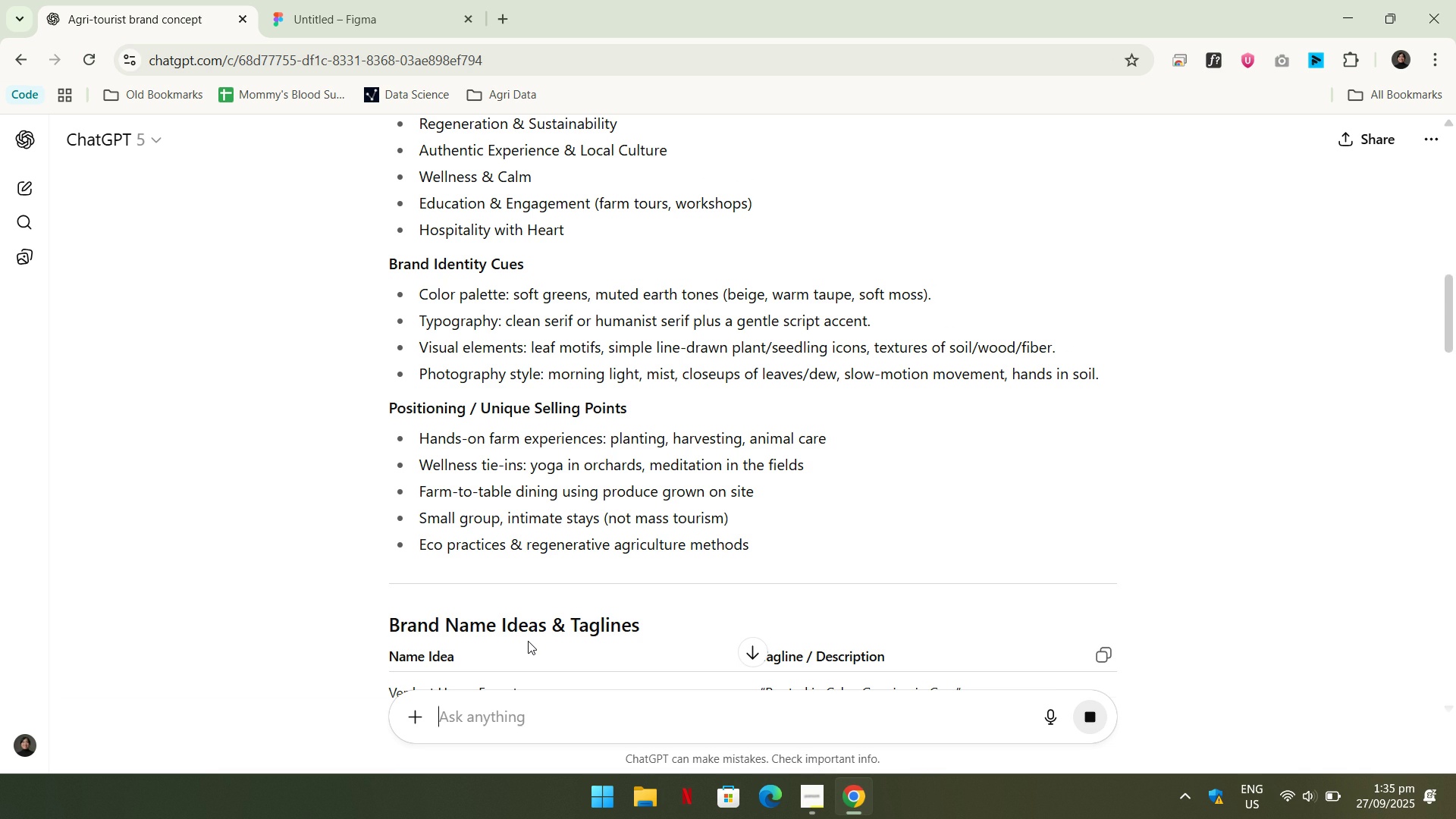 
key(Enter)
 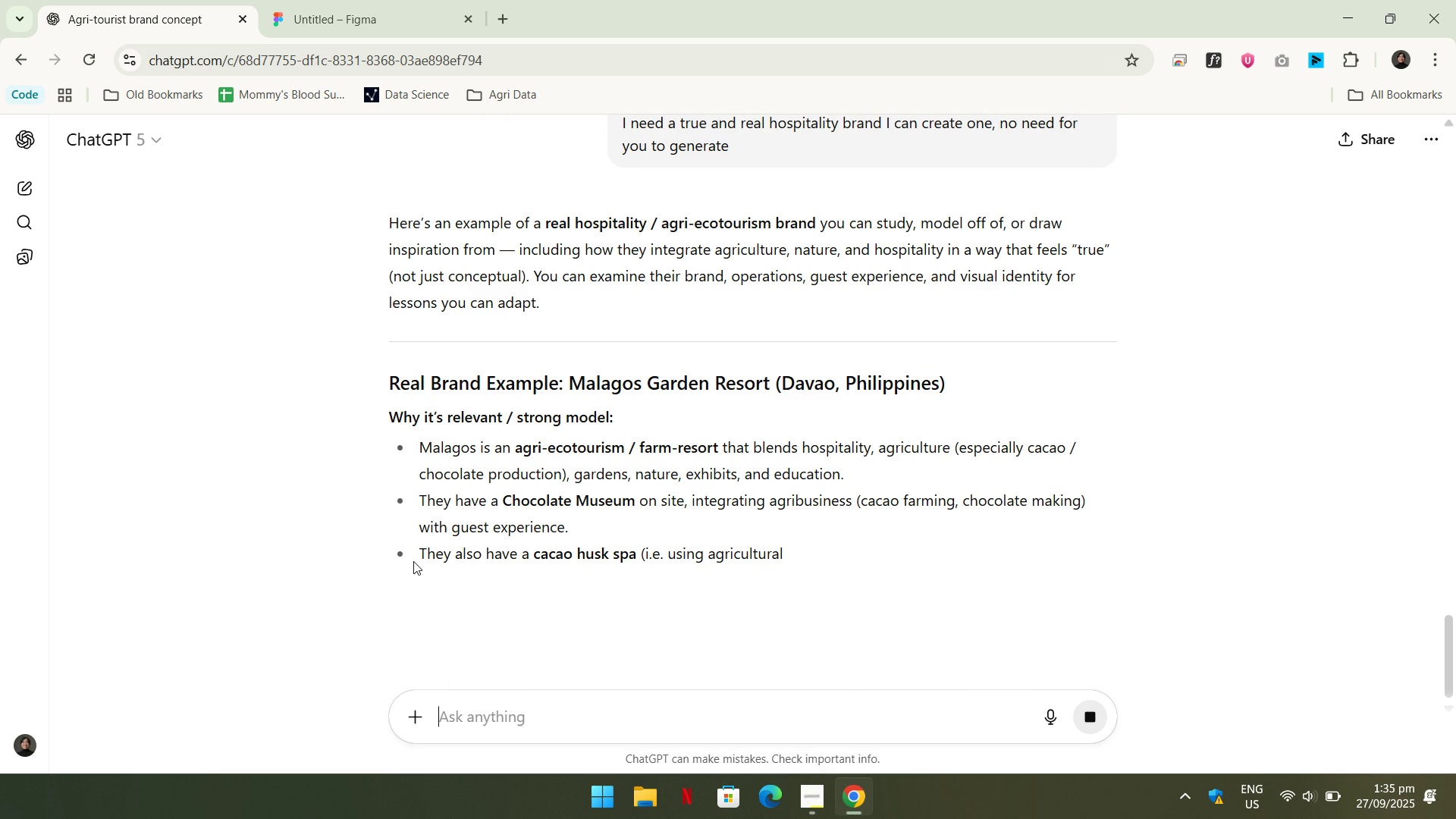 
wait(7.95)
 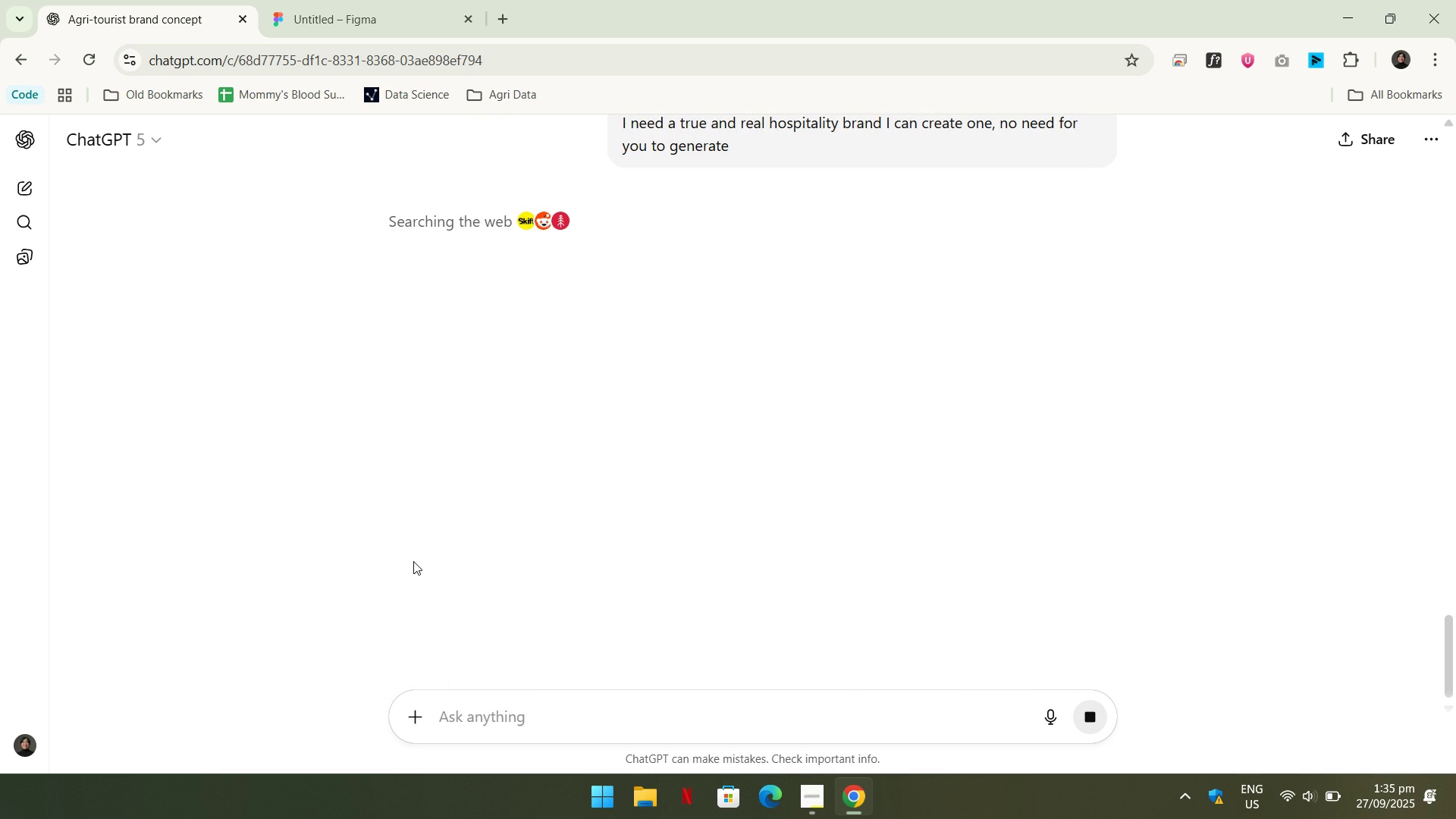 
scroll: coordinate [415, 554], scroll_direction: down, amount: 6.0
 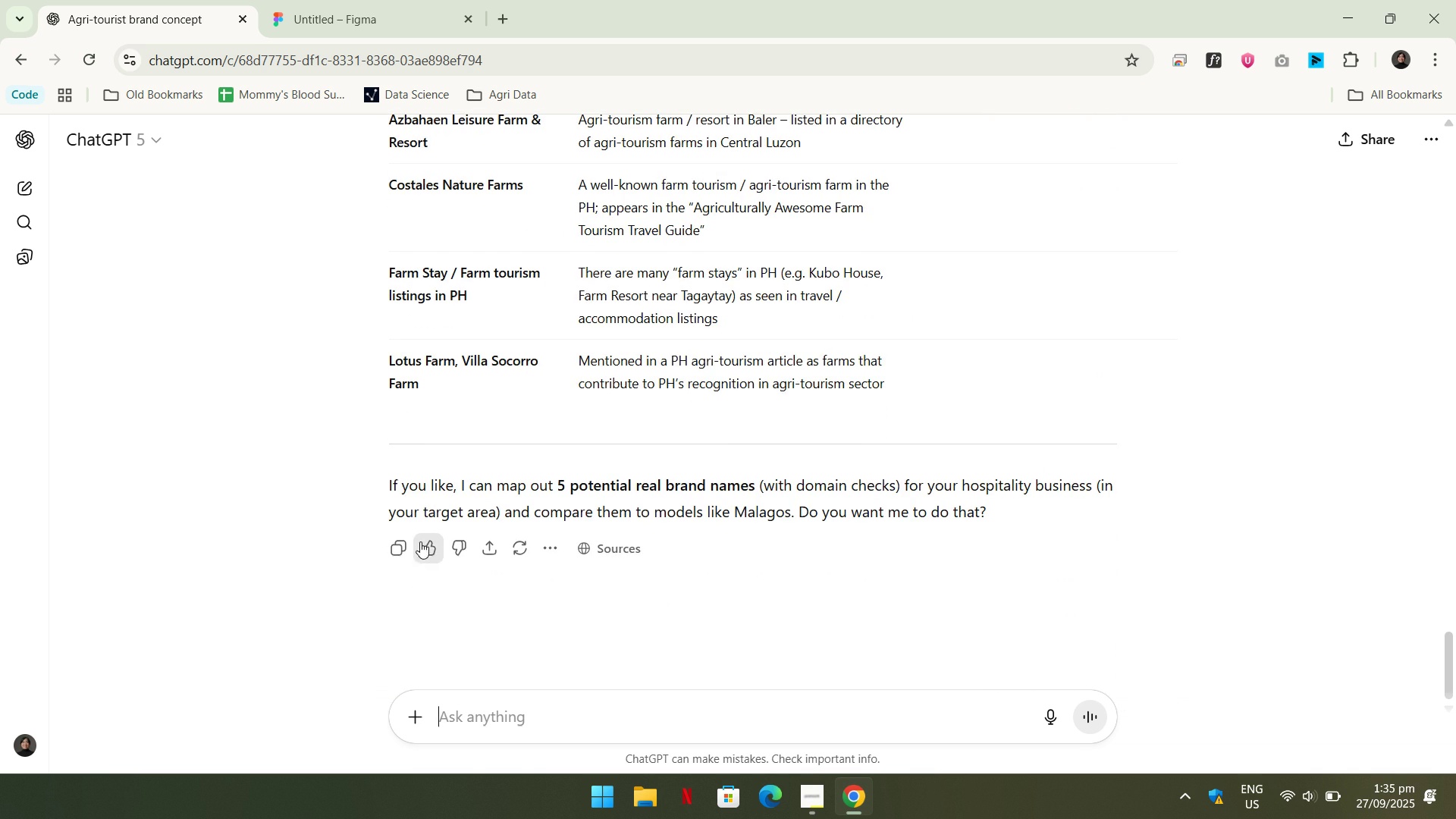 
scroll: coordinate [551, 422], scroll_direction: up, amount: 8.0
 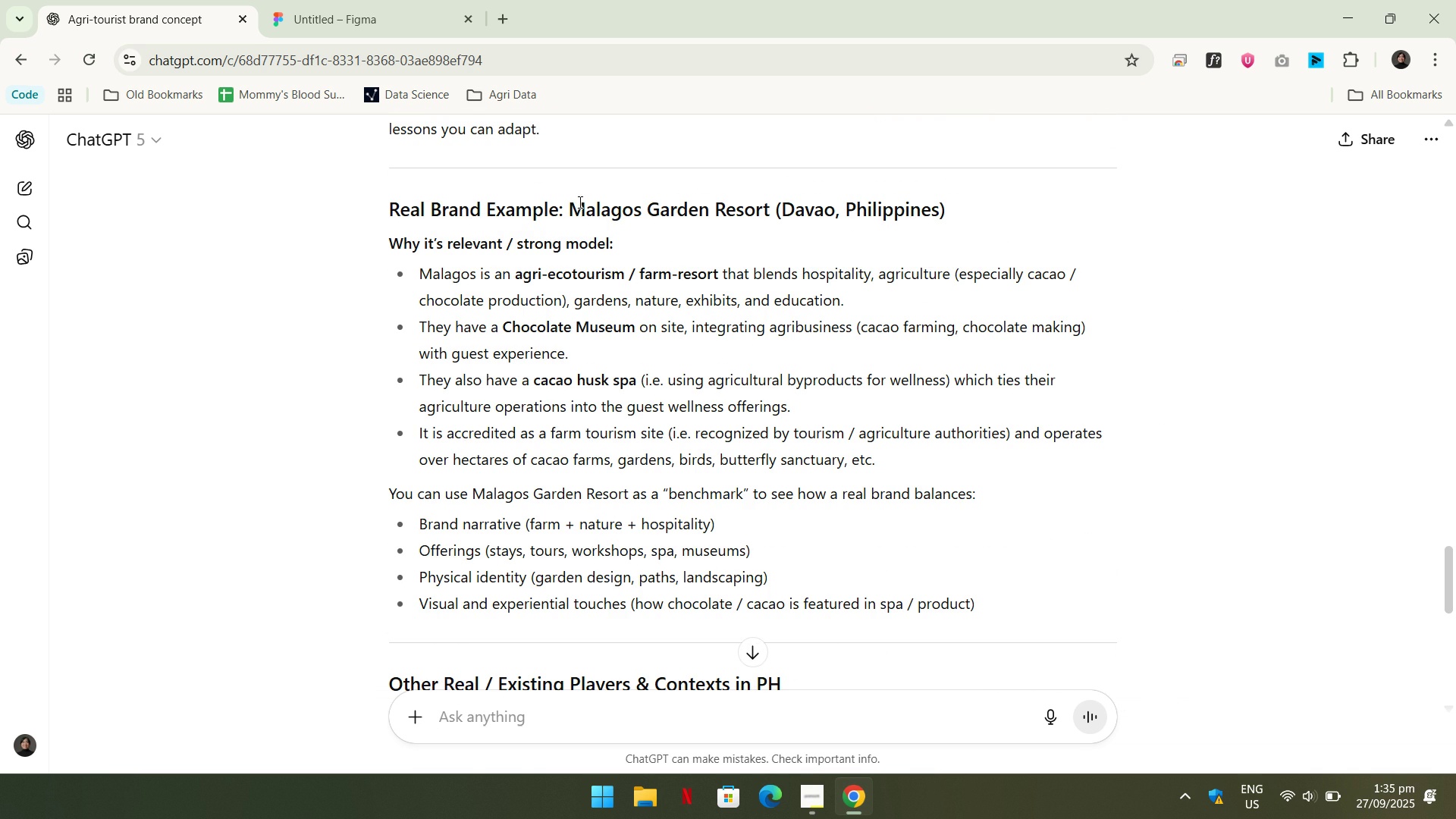 
double_click([591, 209])